 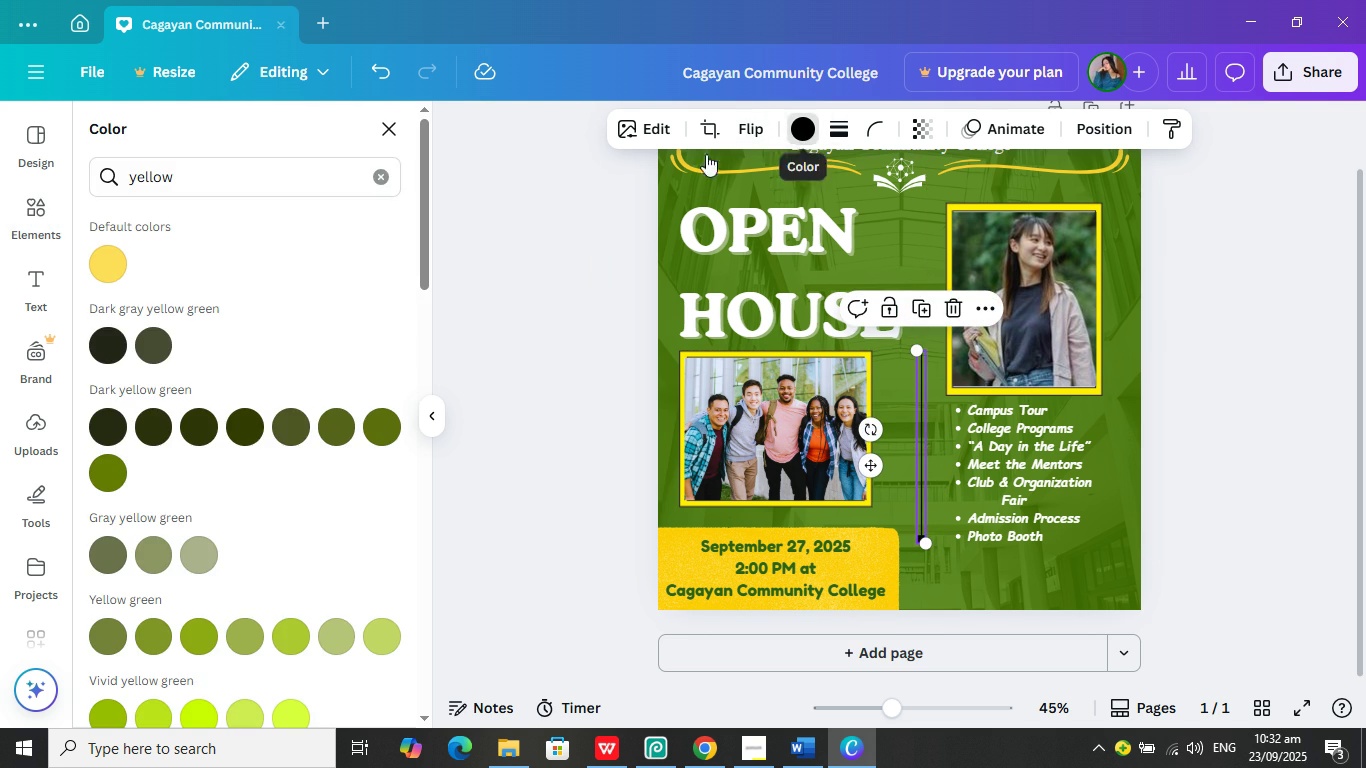 
left_click([211, 184])
 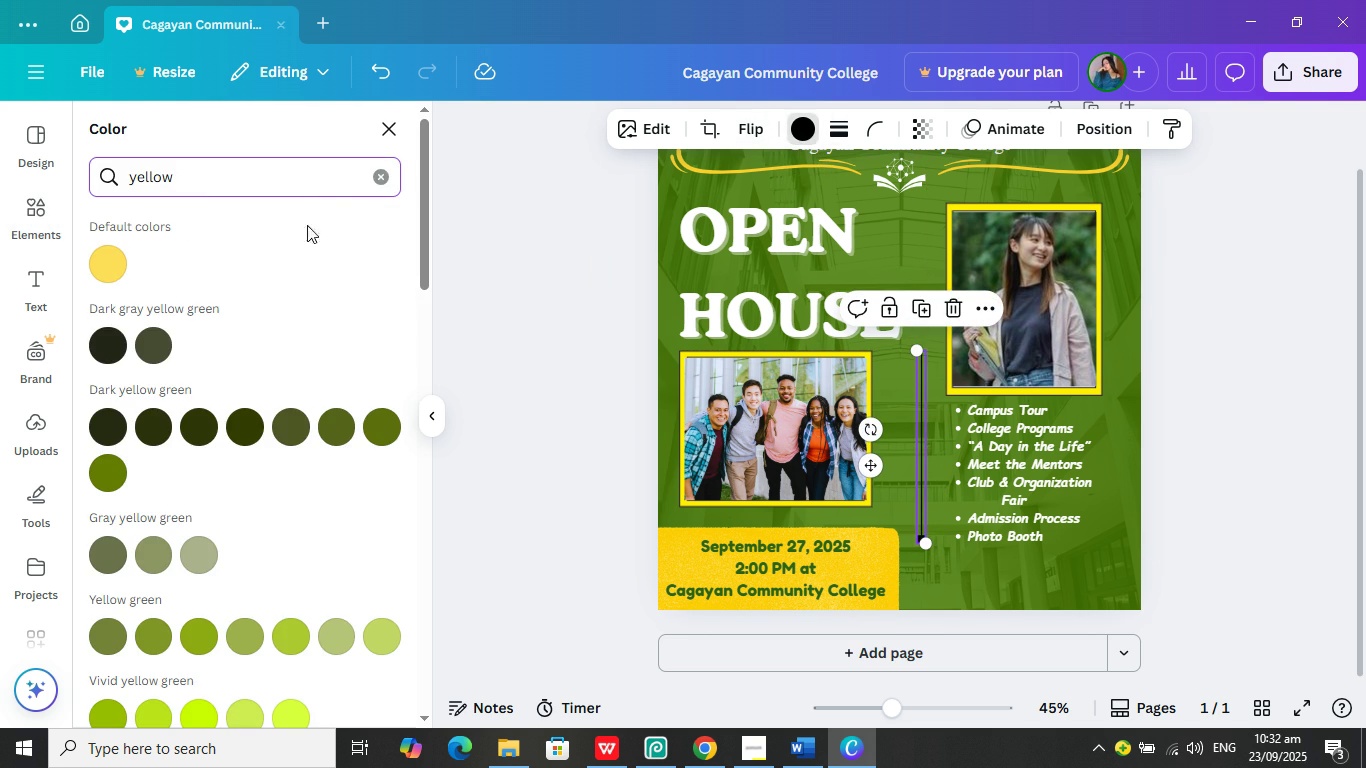 
scroll: coordinate [170, 470], scroll_direction: down, amount: 13.0
 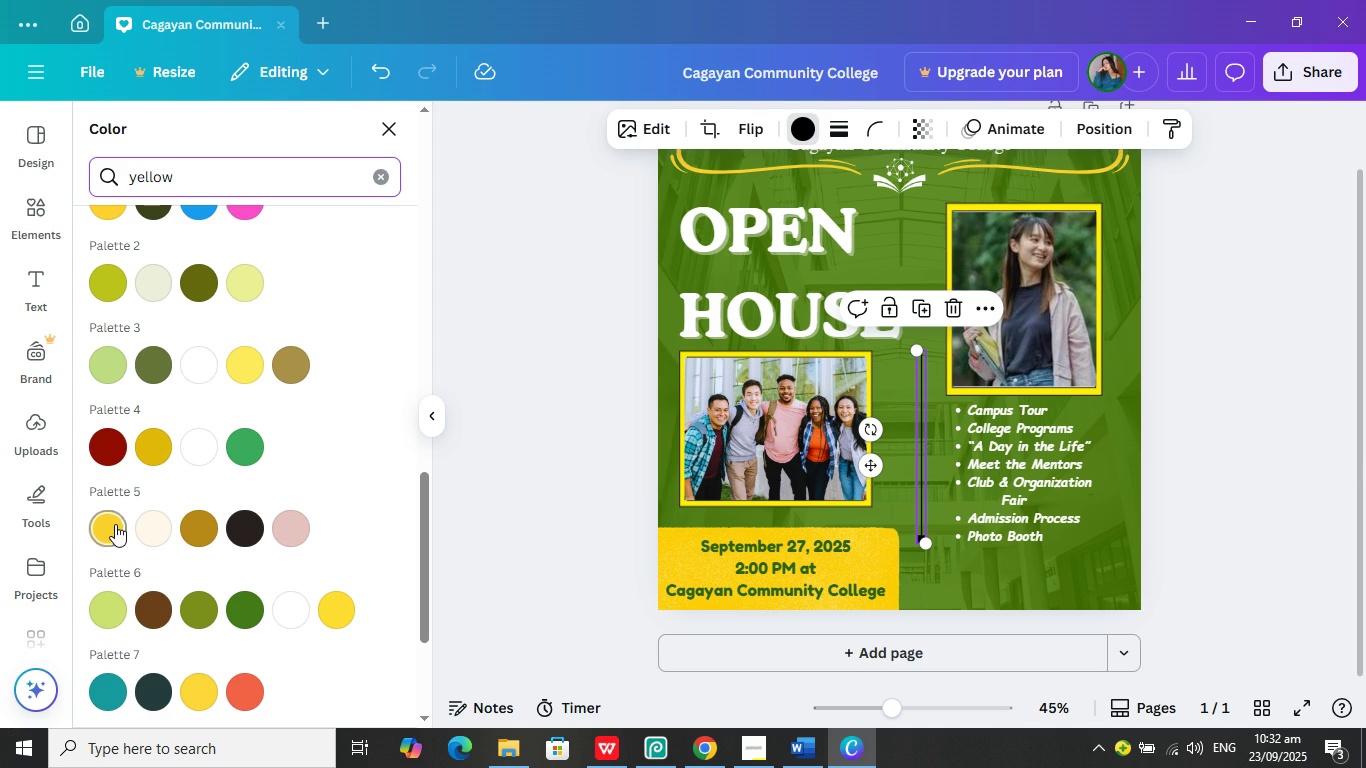 
left_click([115, 524])
 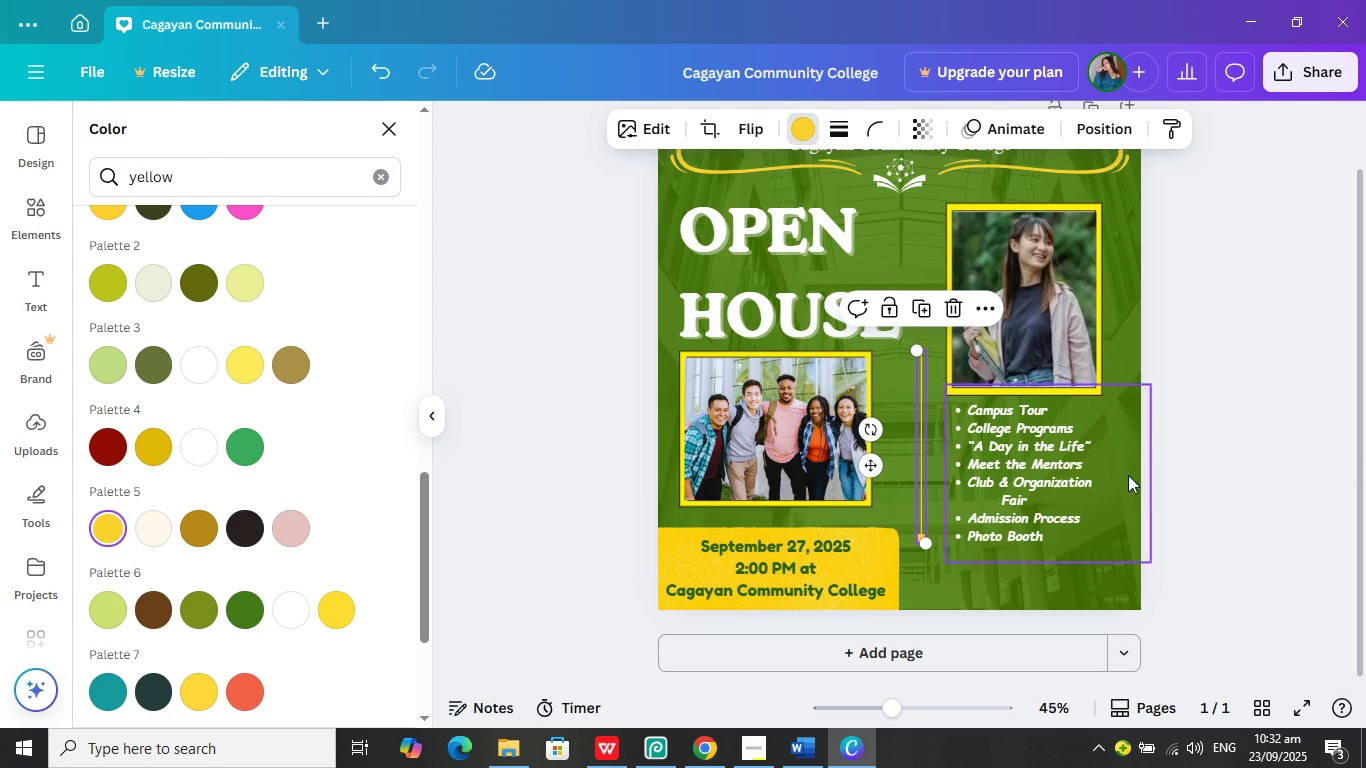 
left_click([1259, 434])
 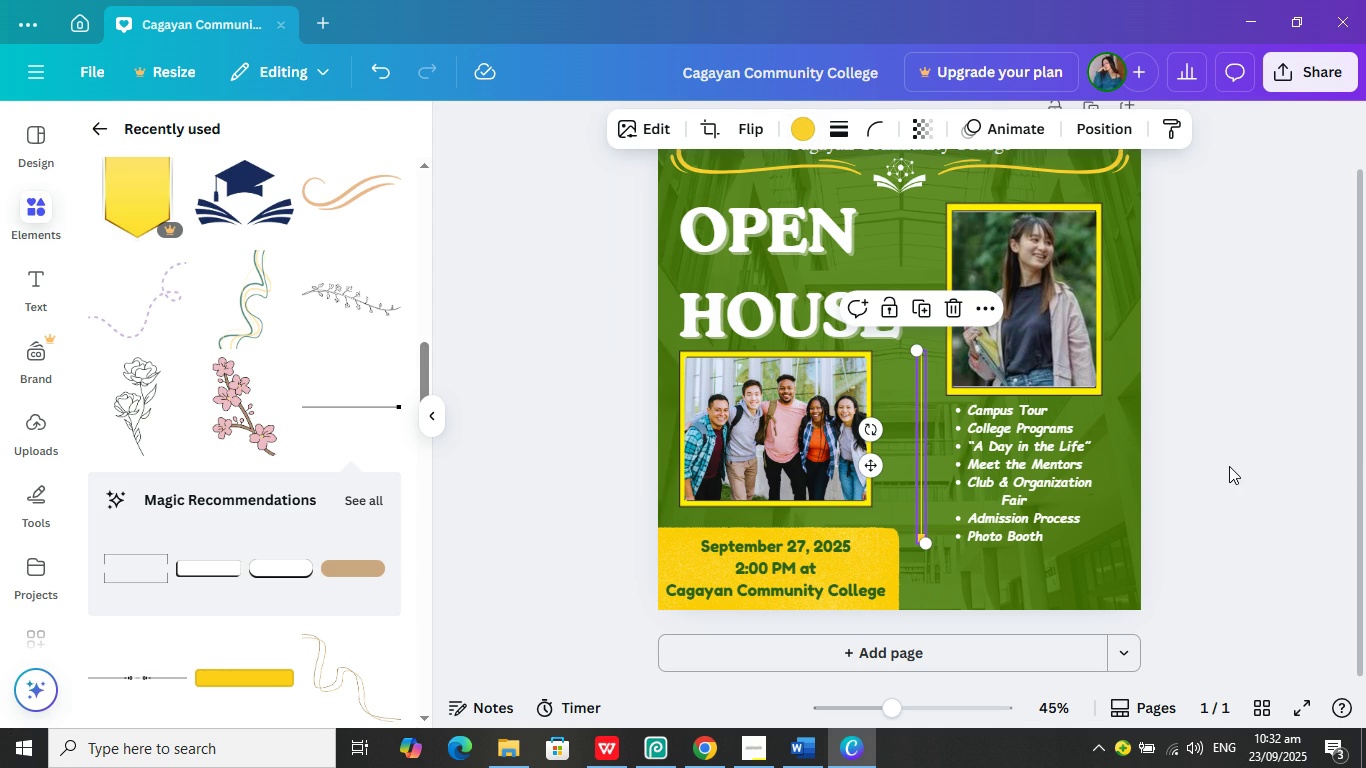 
left_click([1229, 467])
 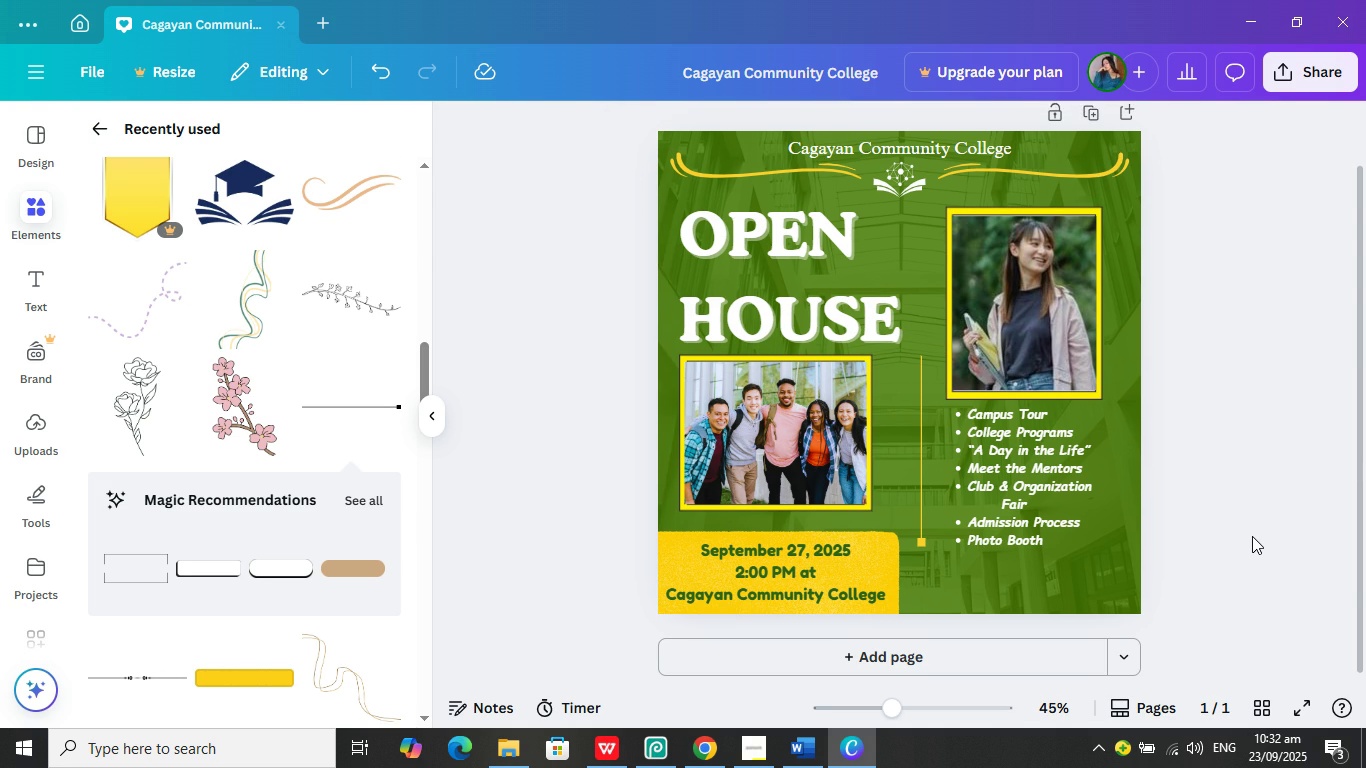 
scroll: coordinate [1252, 536], scroll_direction: up, amount: 1.0
 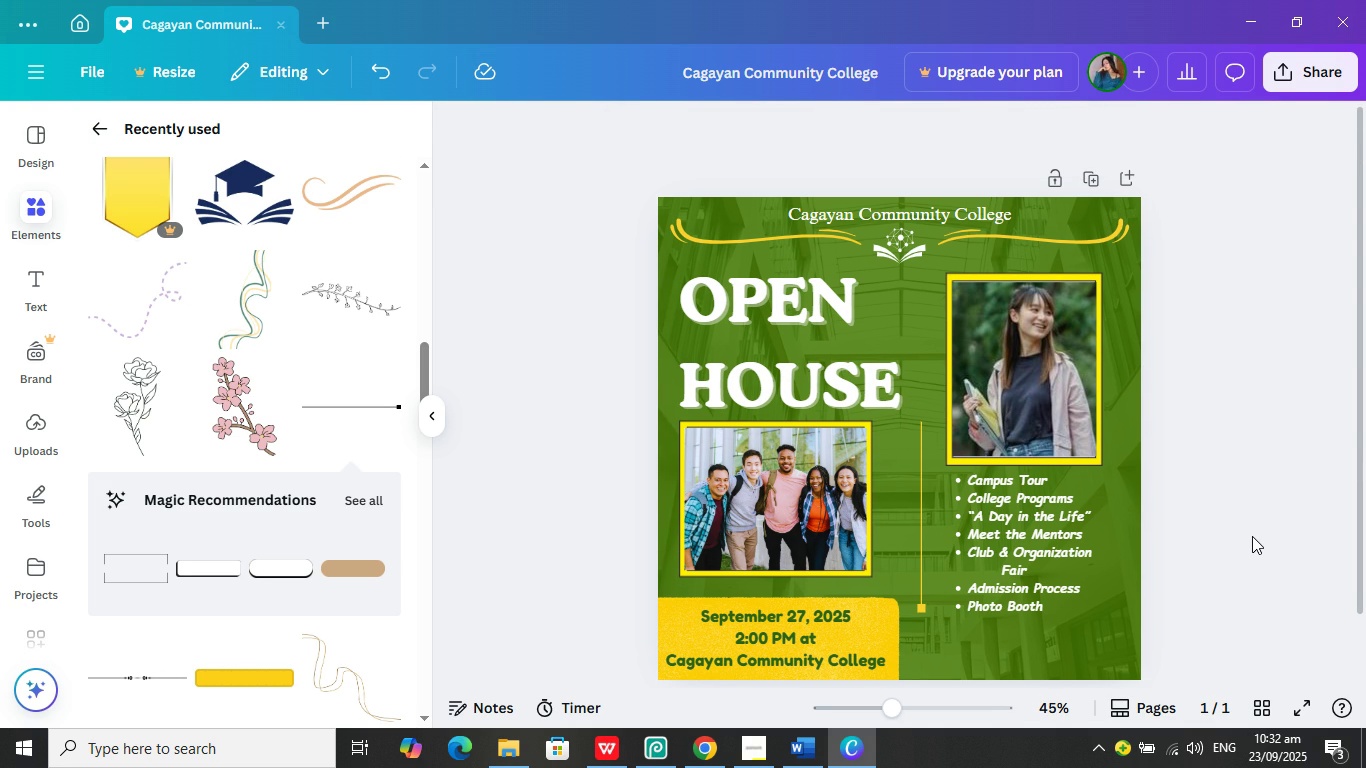 
scroll: coordinate [1252, 536], scroll_direction: down, amount: 1.0
 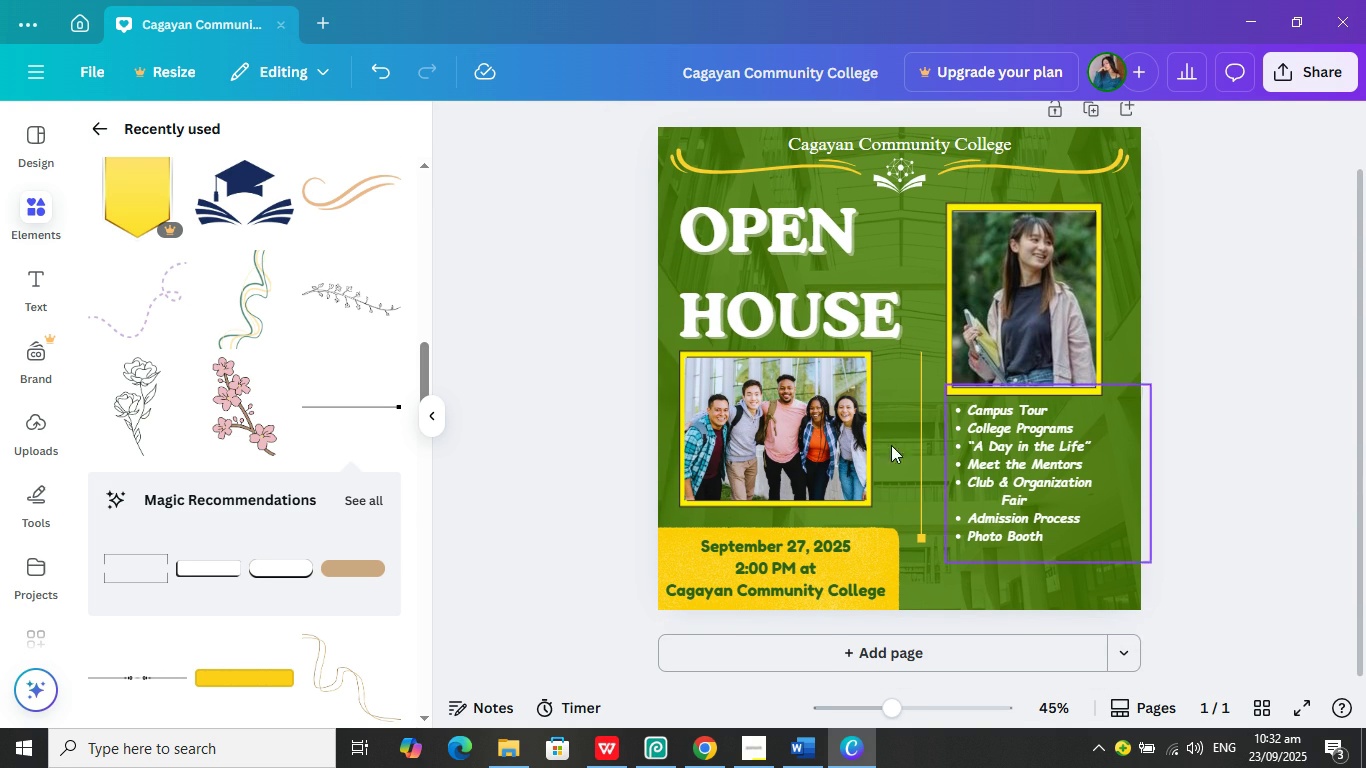 
scroll: coordinate [244, 402], scroll_direction: up, amount: 26.0
 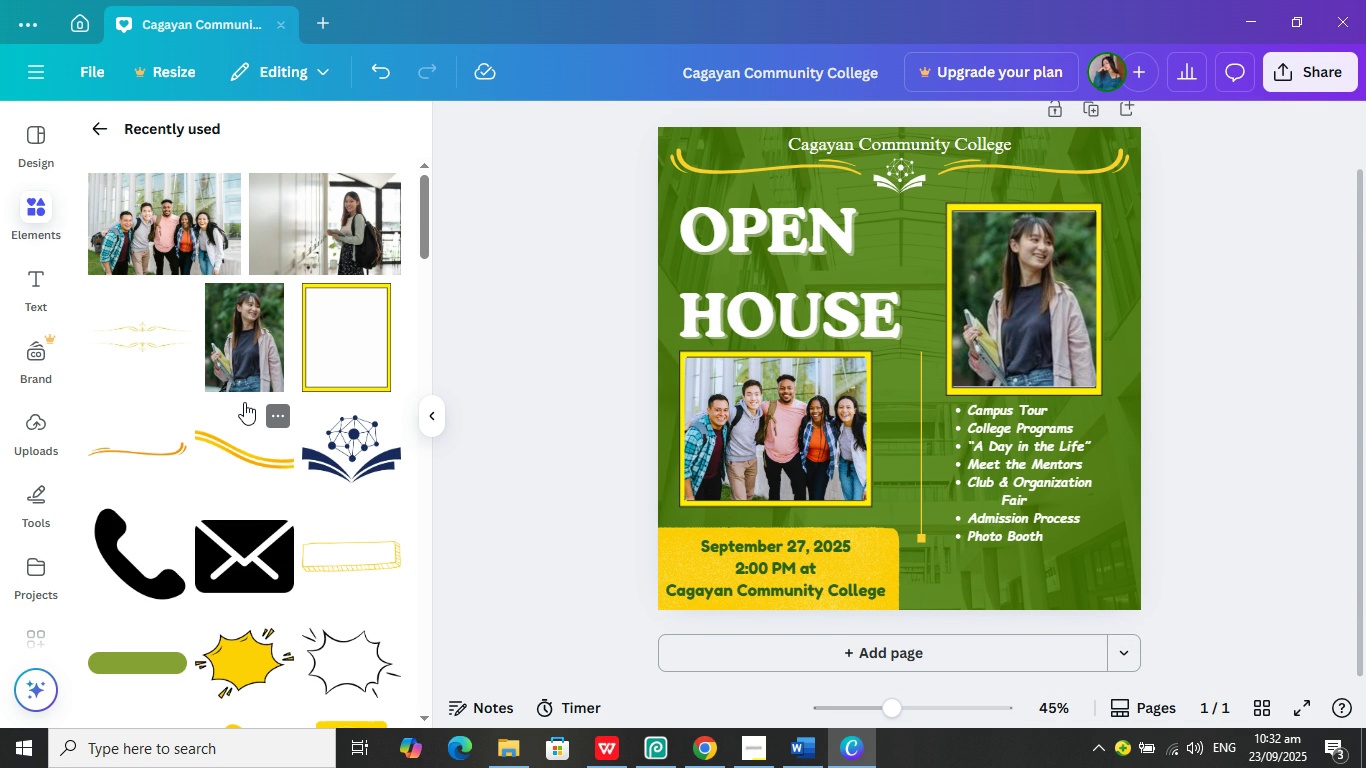 
wait(9.08)
 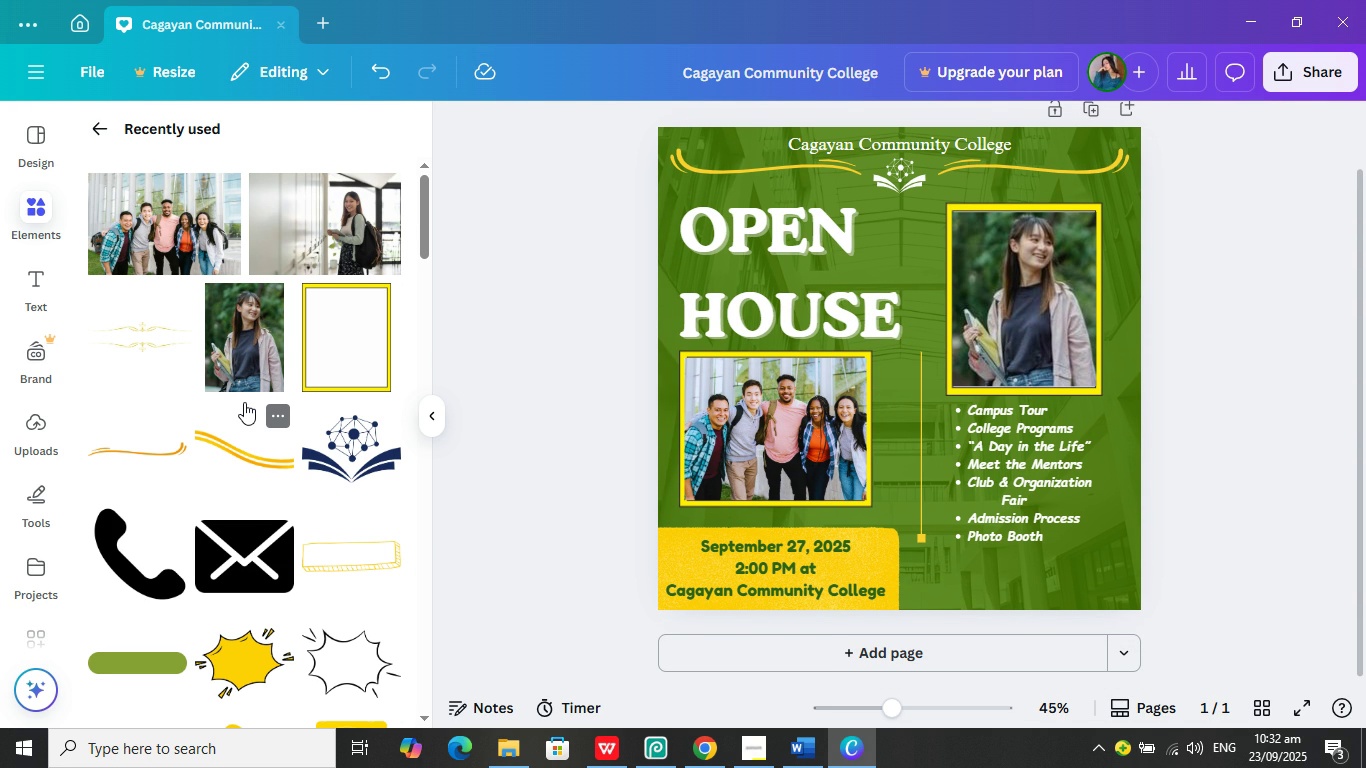 
scroll: coordinate [228, 397], scroll_direction: up, amount: 1.0
 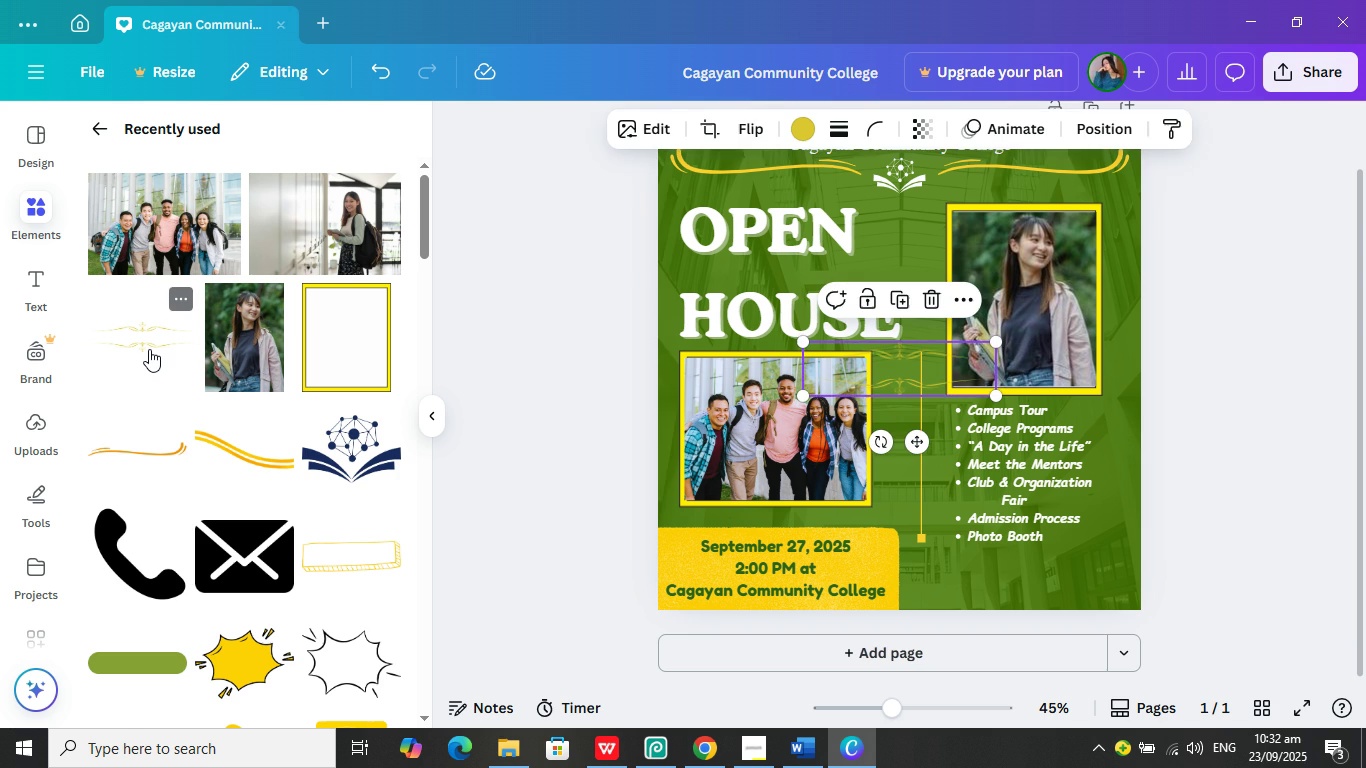 
left_click([149, 349])